 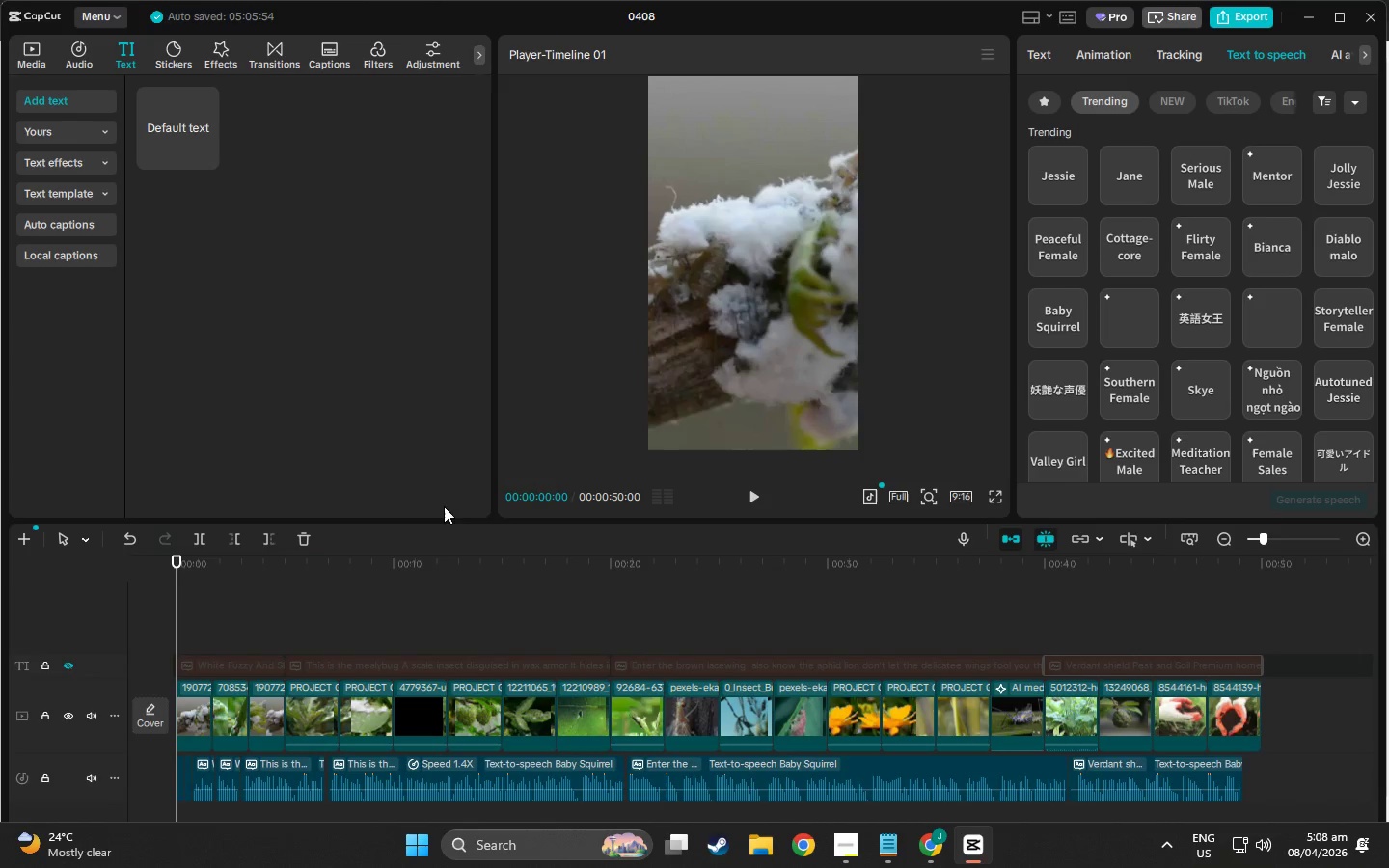 
key(Alt+Tab)
 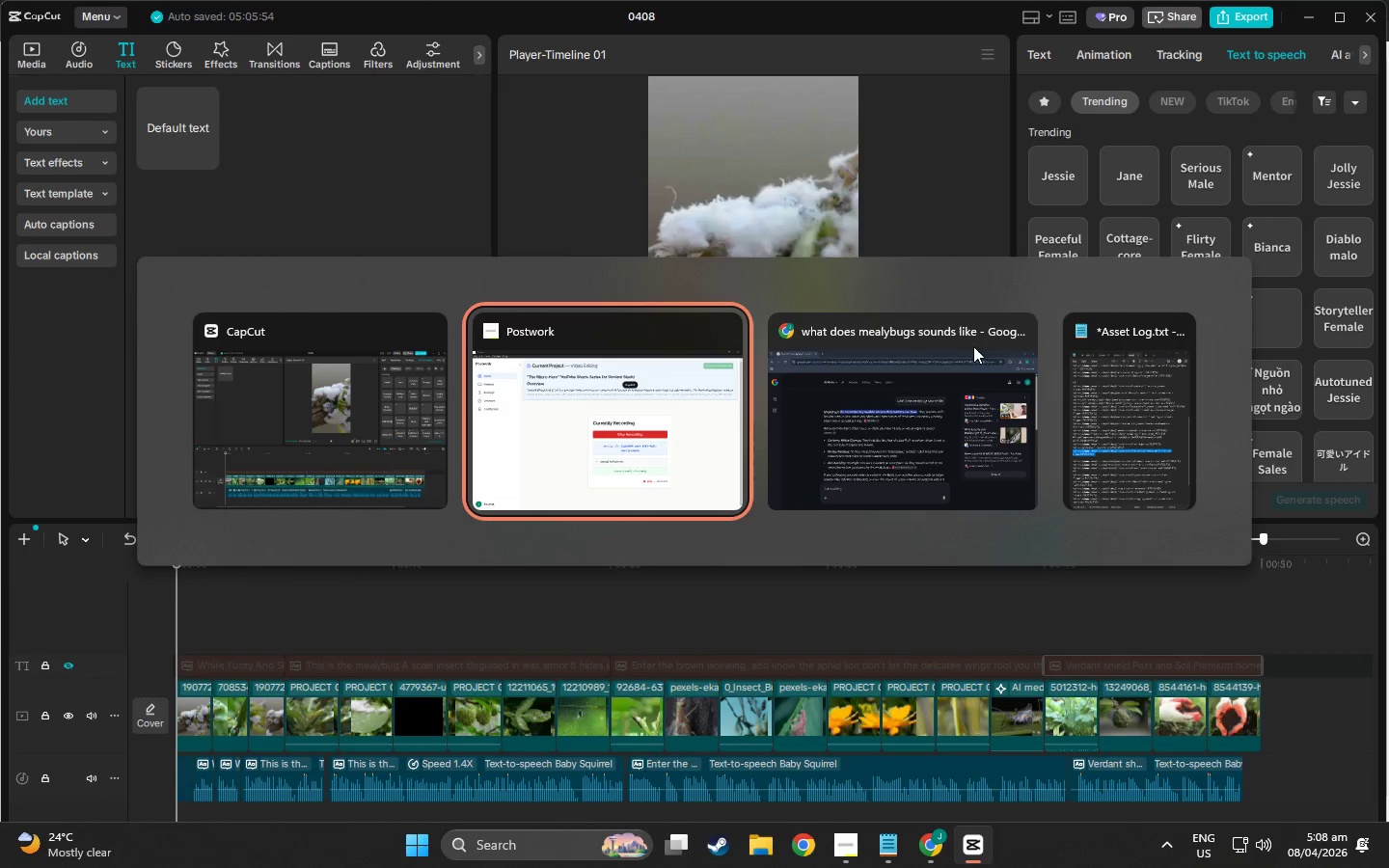 
key(Alt+Tab)
 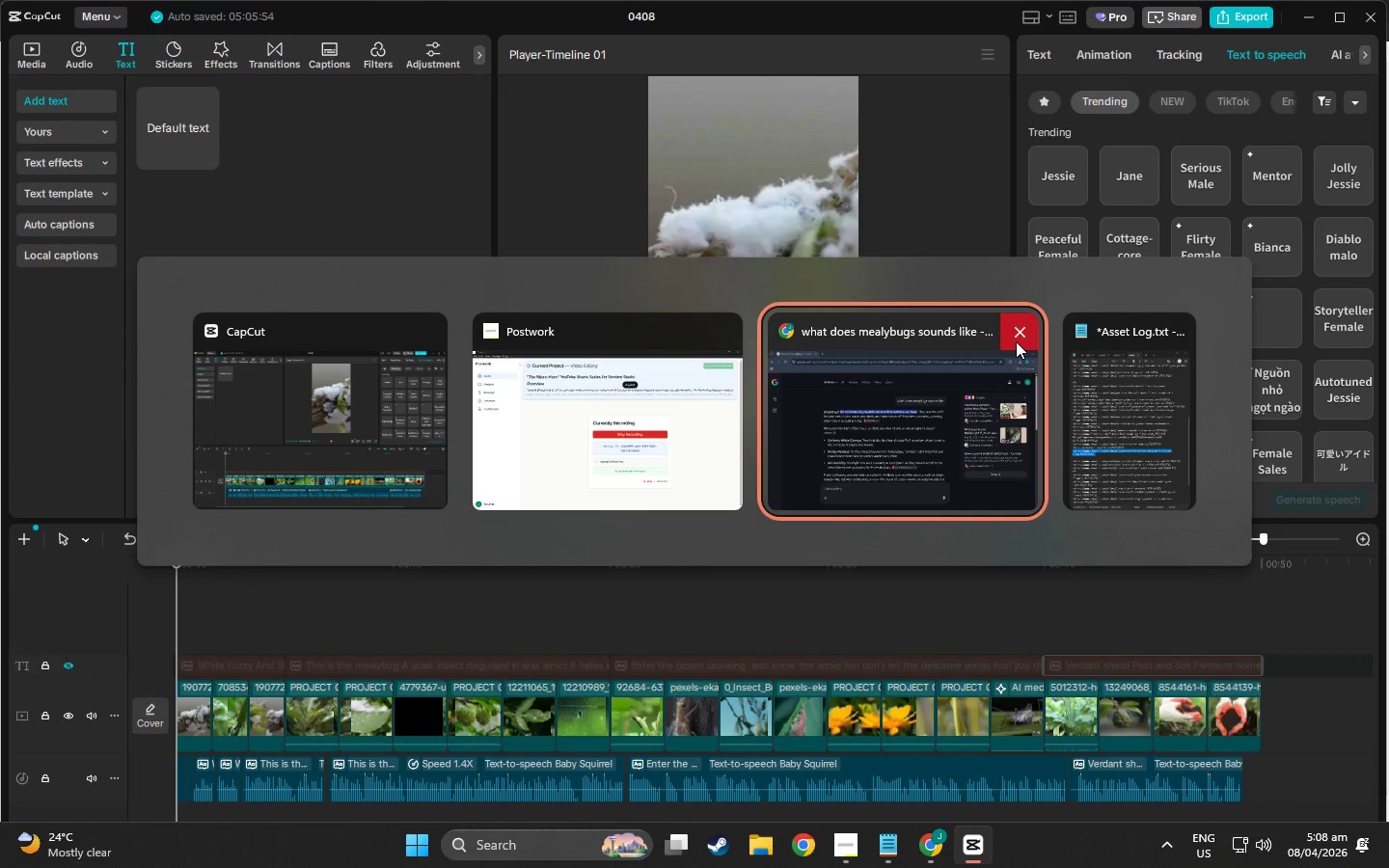 
left_click([1016, 341])
 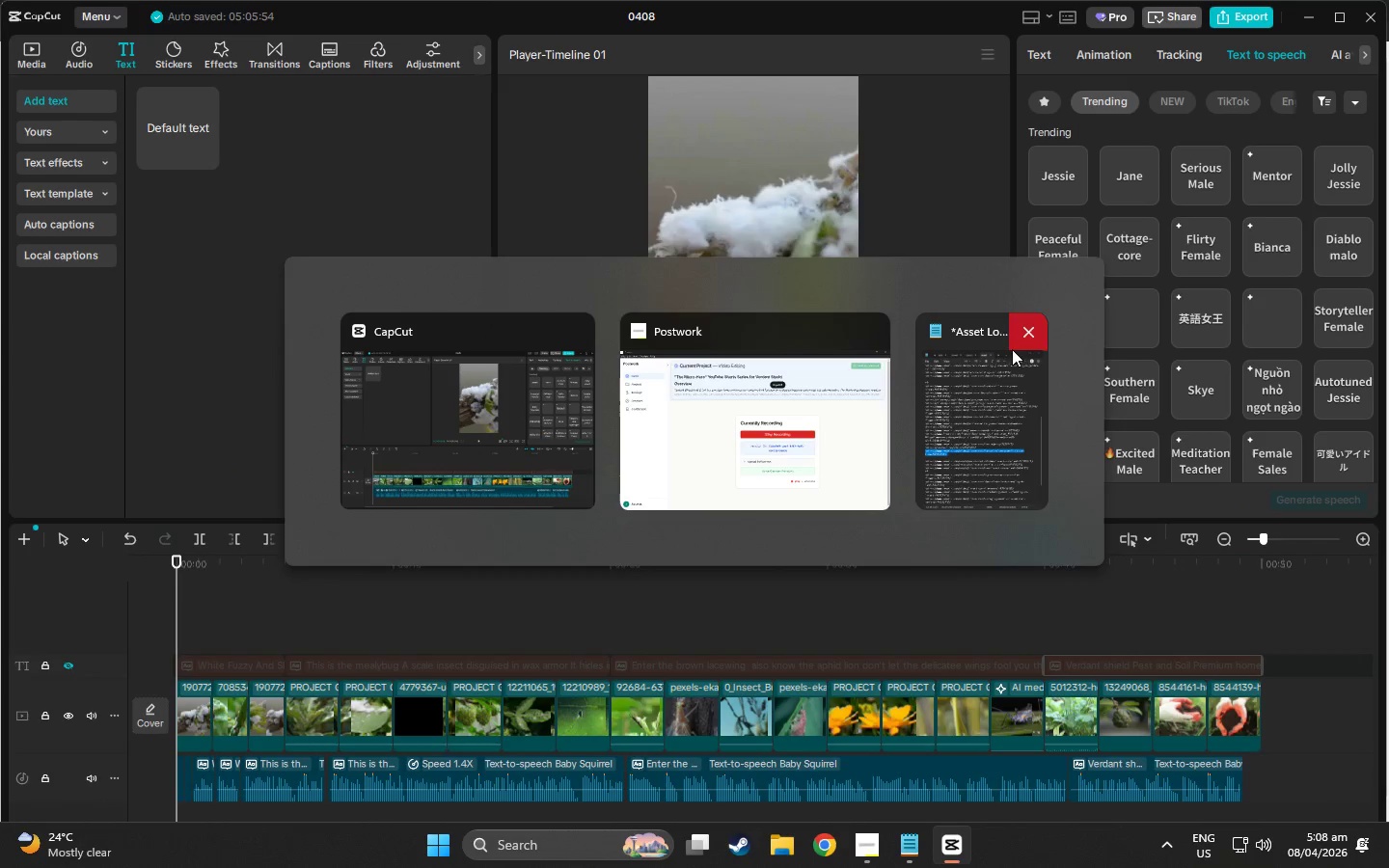 
key(Alt+Tab)
 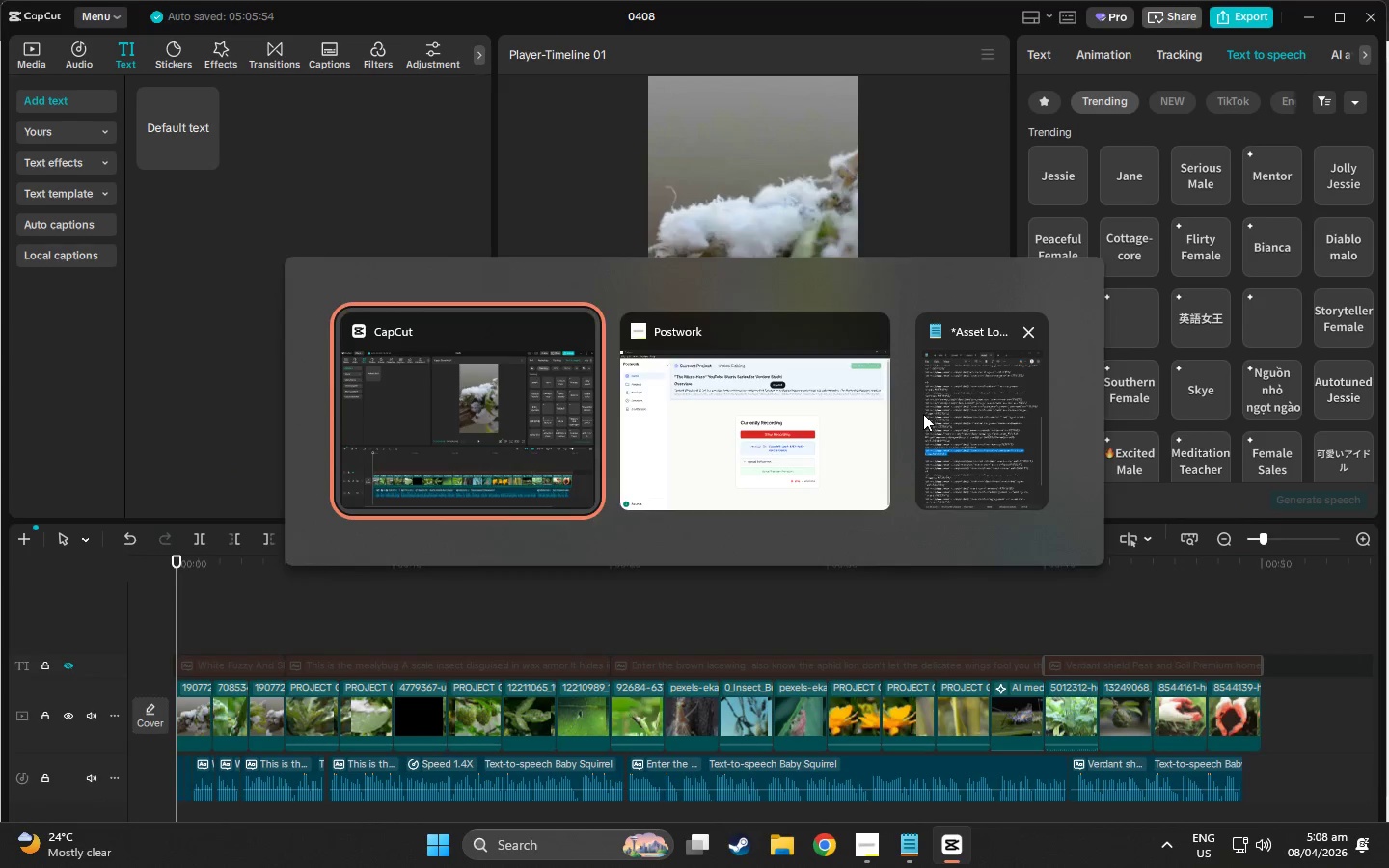 
key(Alt+AltLeft)
 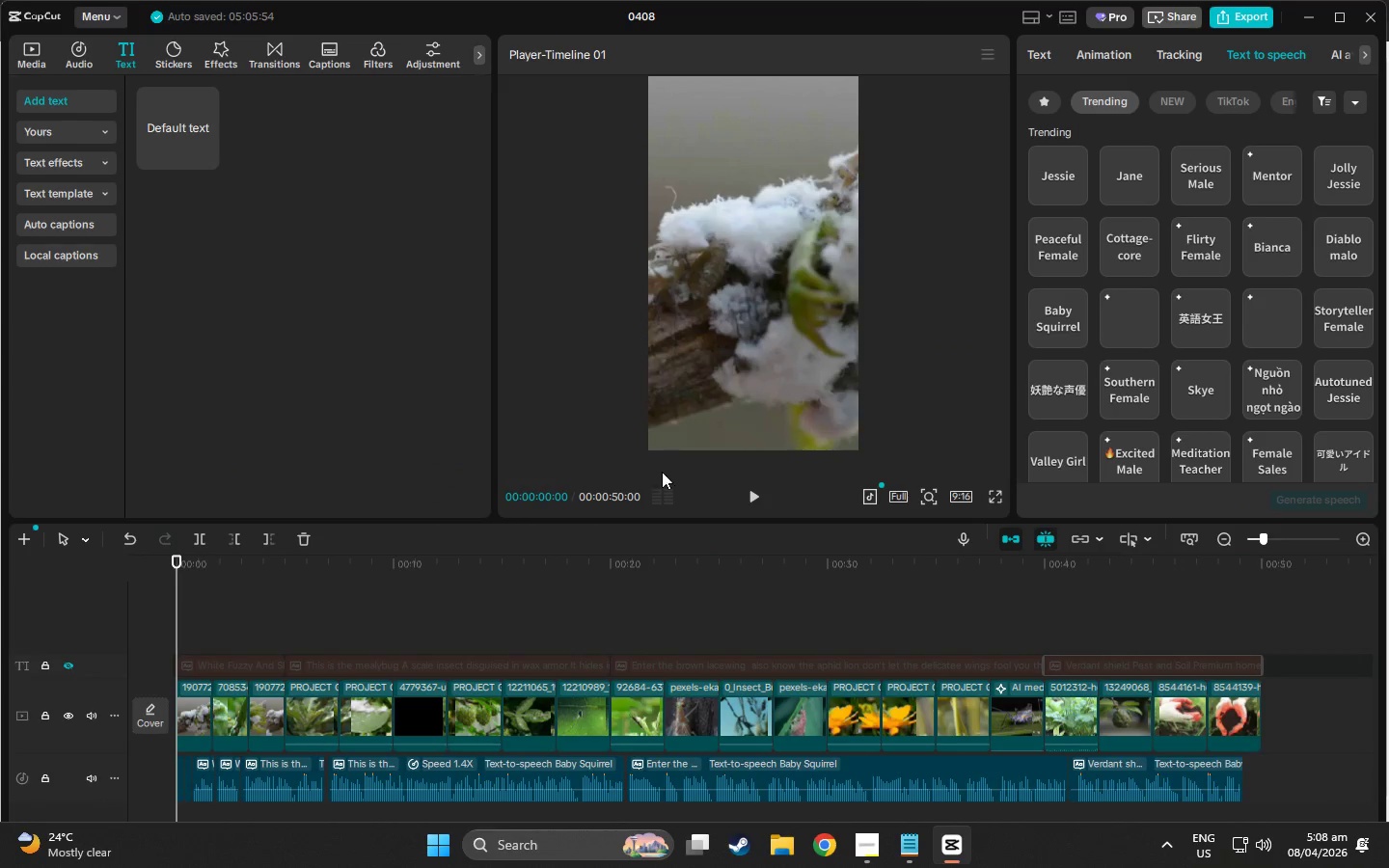 
scroll: coordinate [725, 604], scroll_direction: down, amount: 3.0
 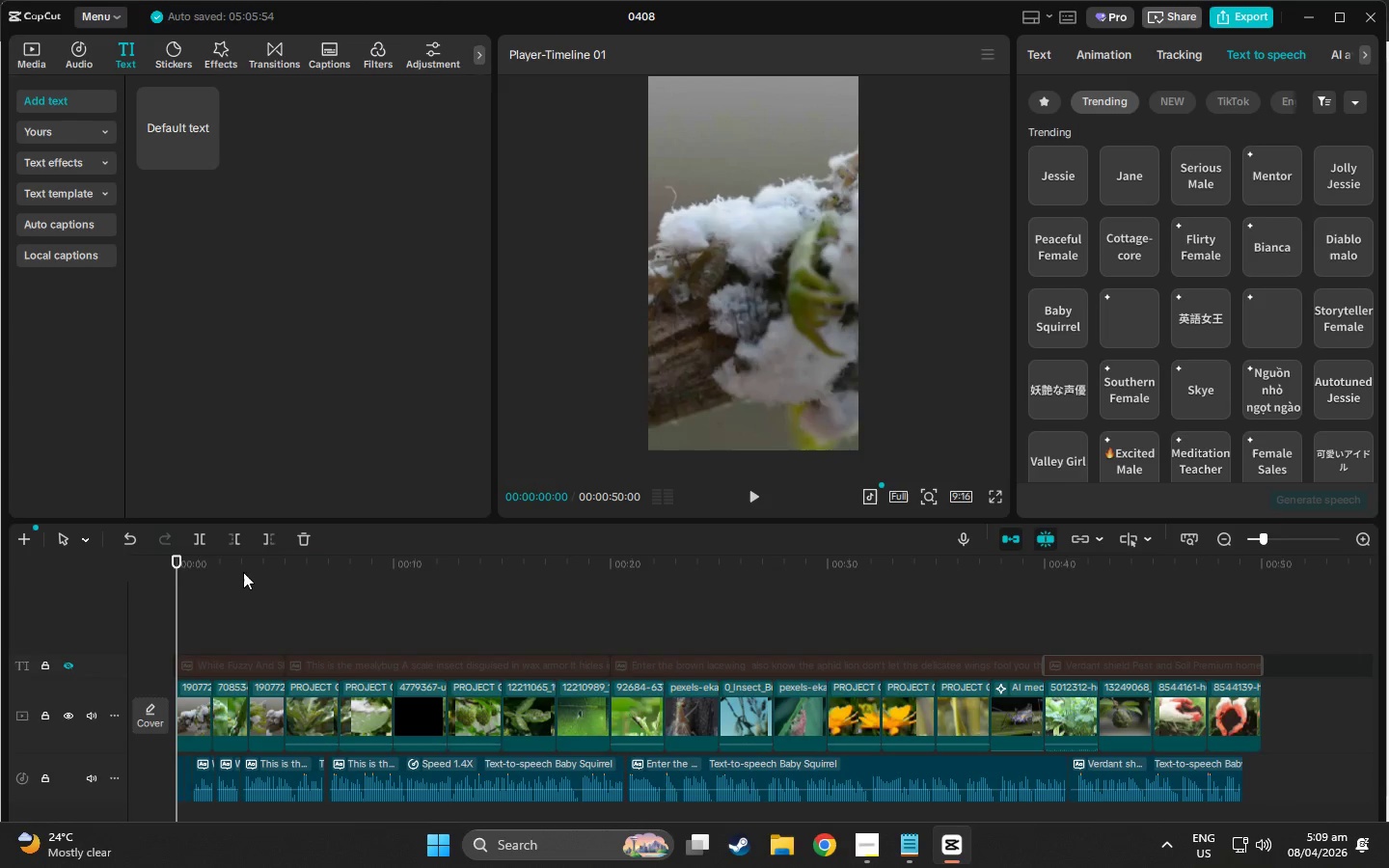 
left_click_drag(start_coordinate=[187, 567], to_coordinate=[168, 568])
 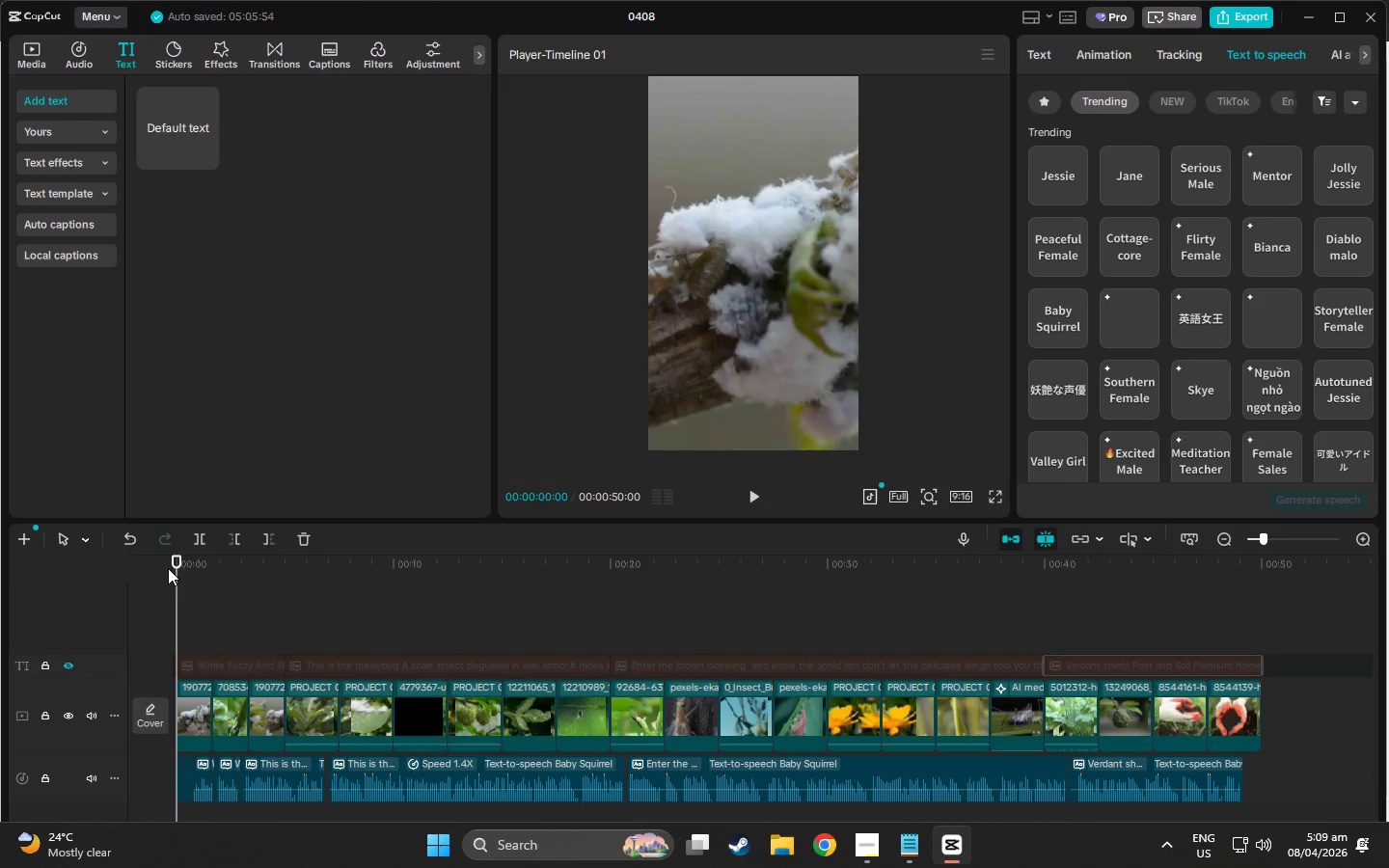 
key(Space)
 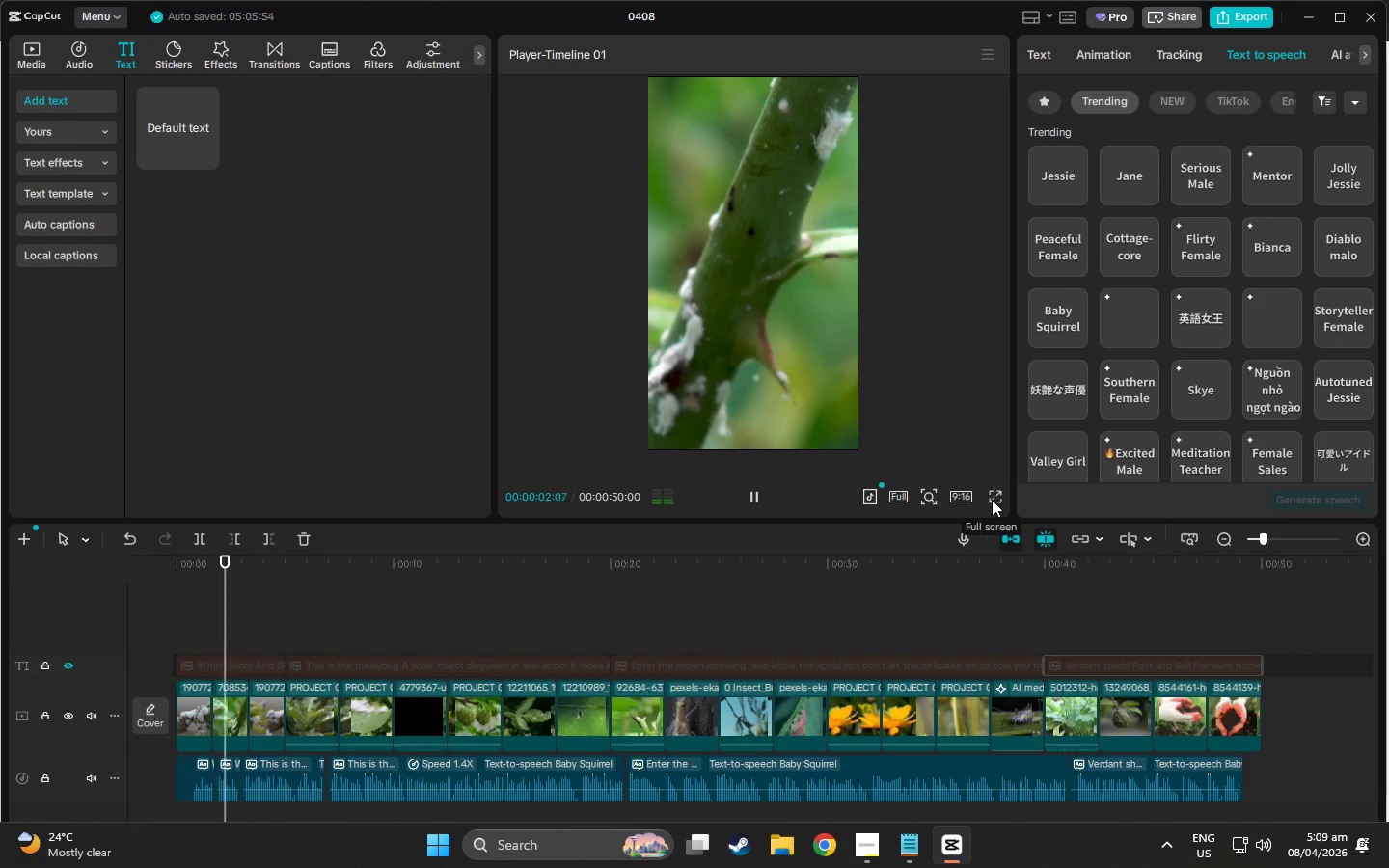 
left_click([862, 848])